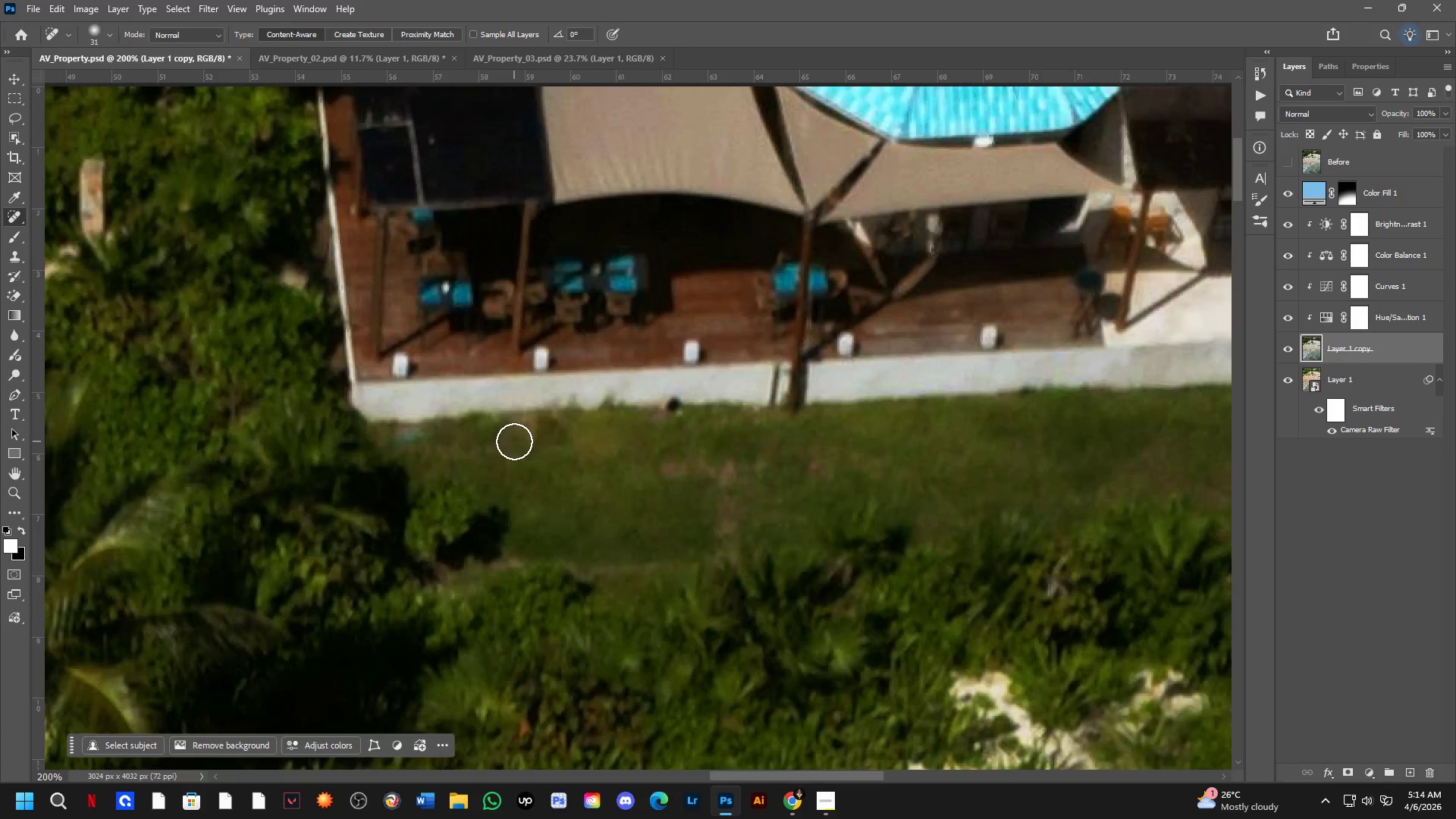 
hold_key(key=Space, duration=0.66)
 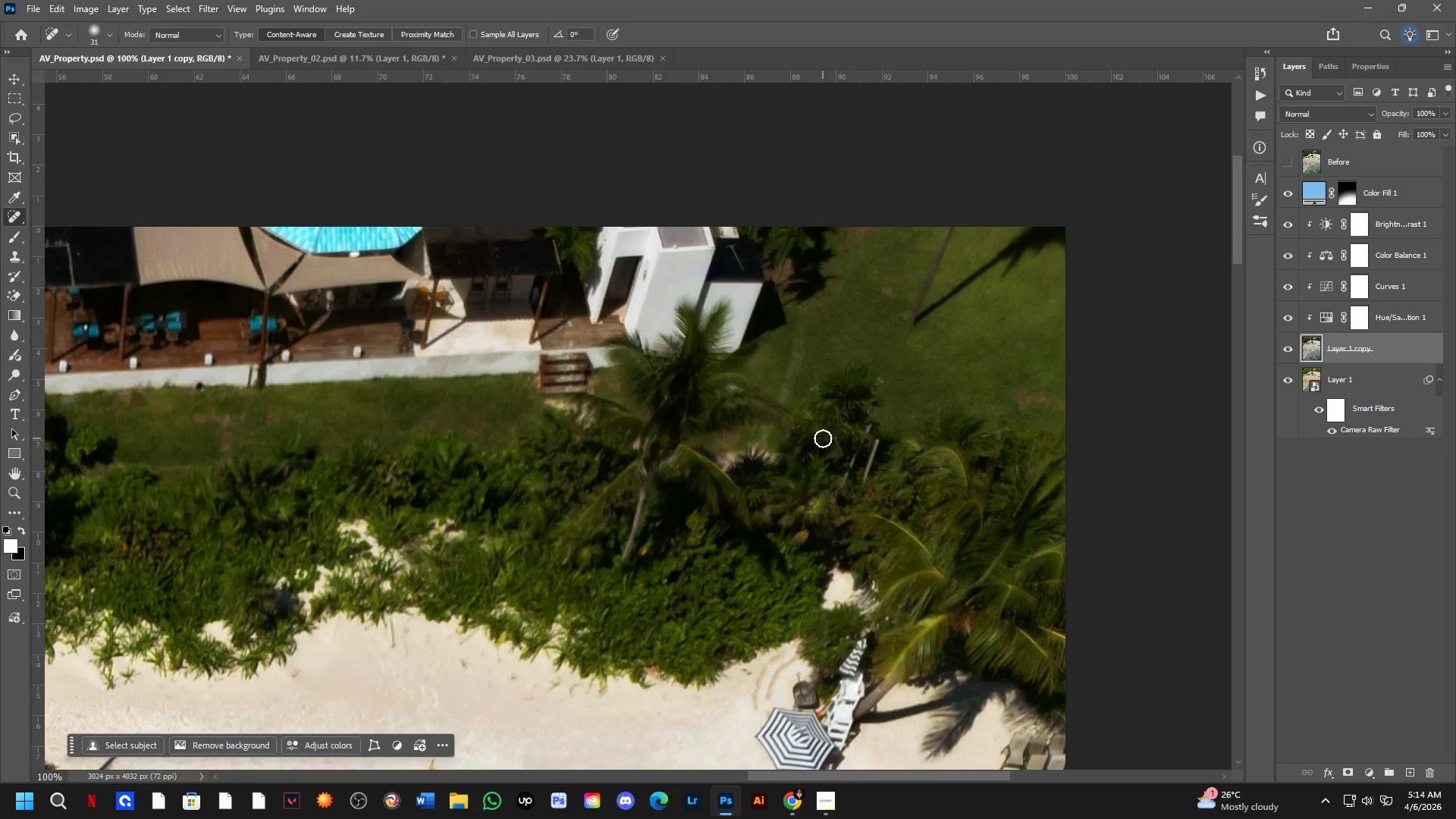 
left_click_drag(start_coordinate=[743, 555], to_coordinate=[583, 529])
 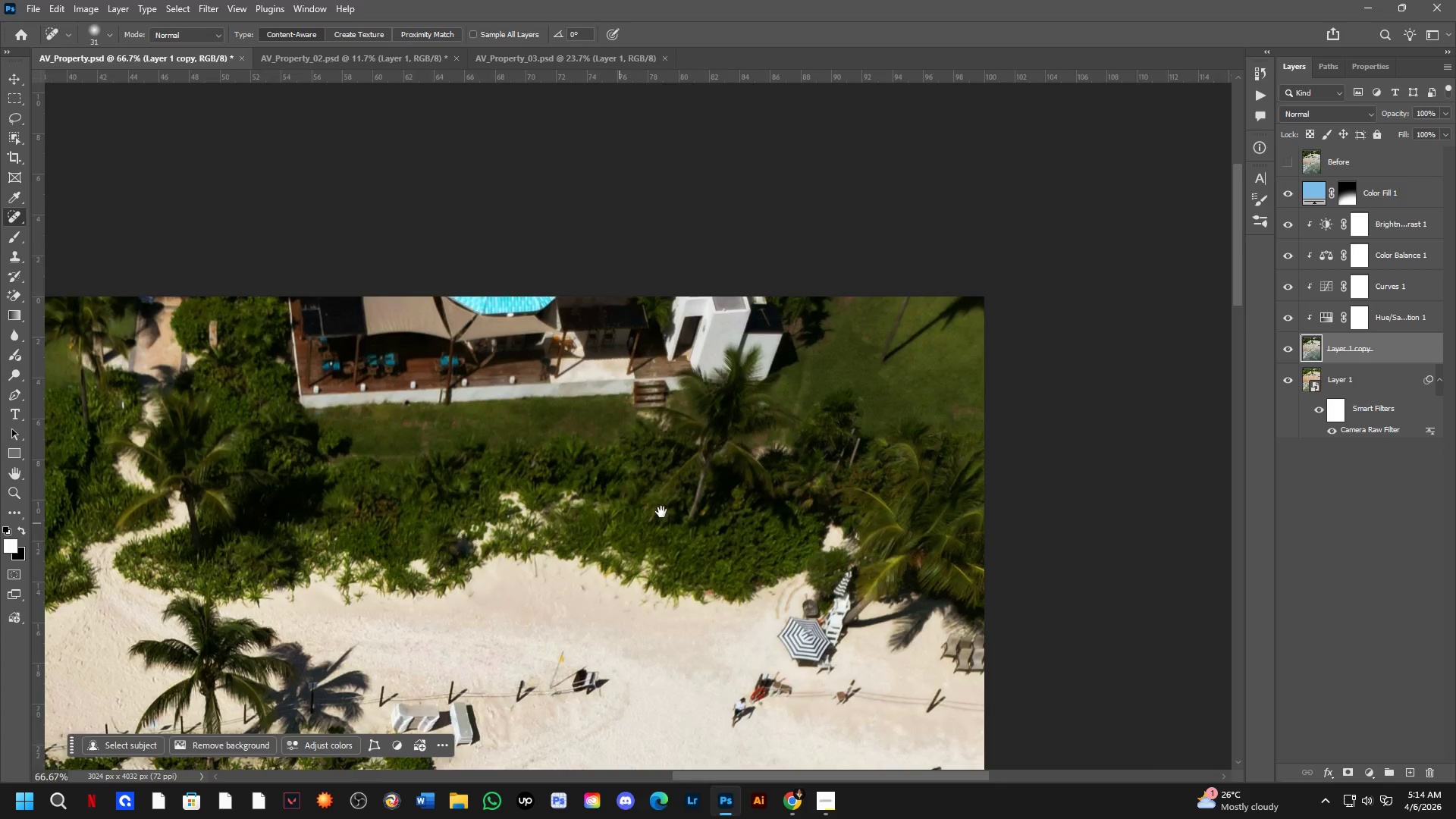 
scroll: coordinate [514, 441], scroll_direction: down, amount: 2.0
 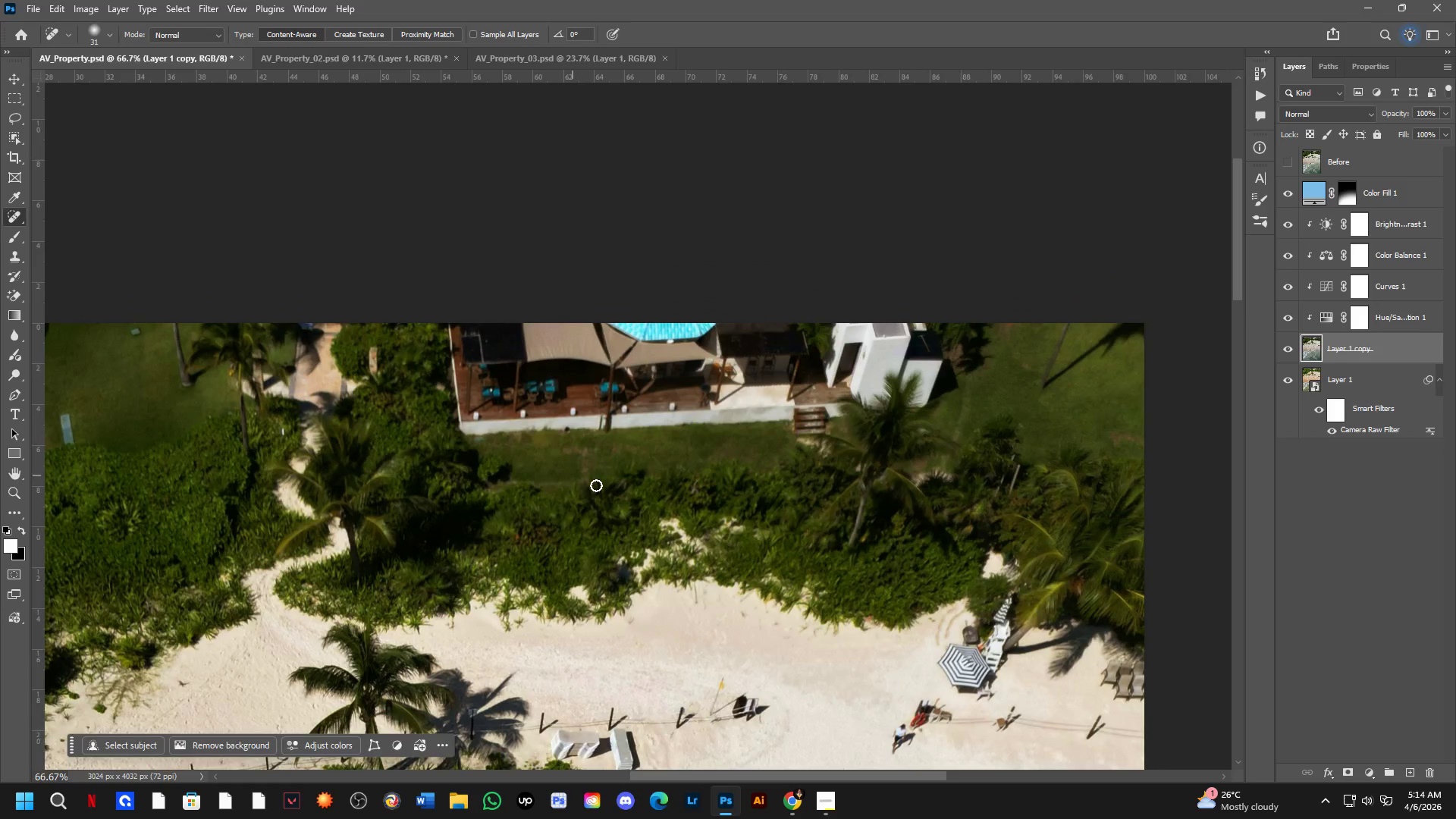 
key(Shift+ShiftLeft)
 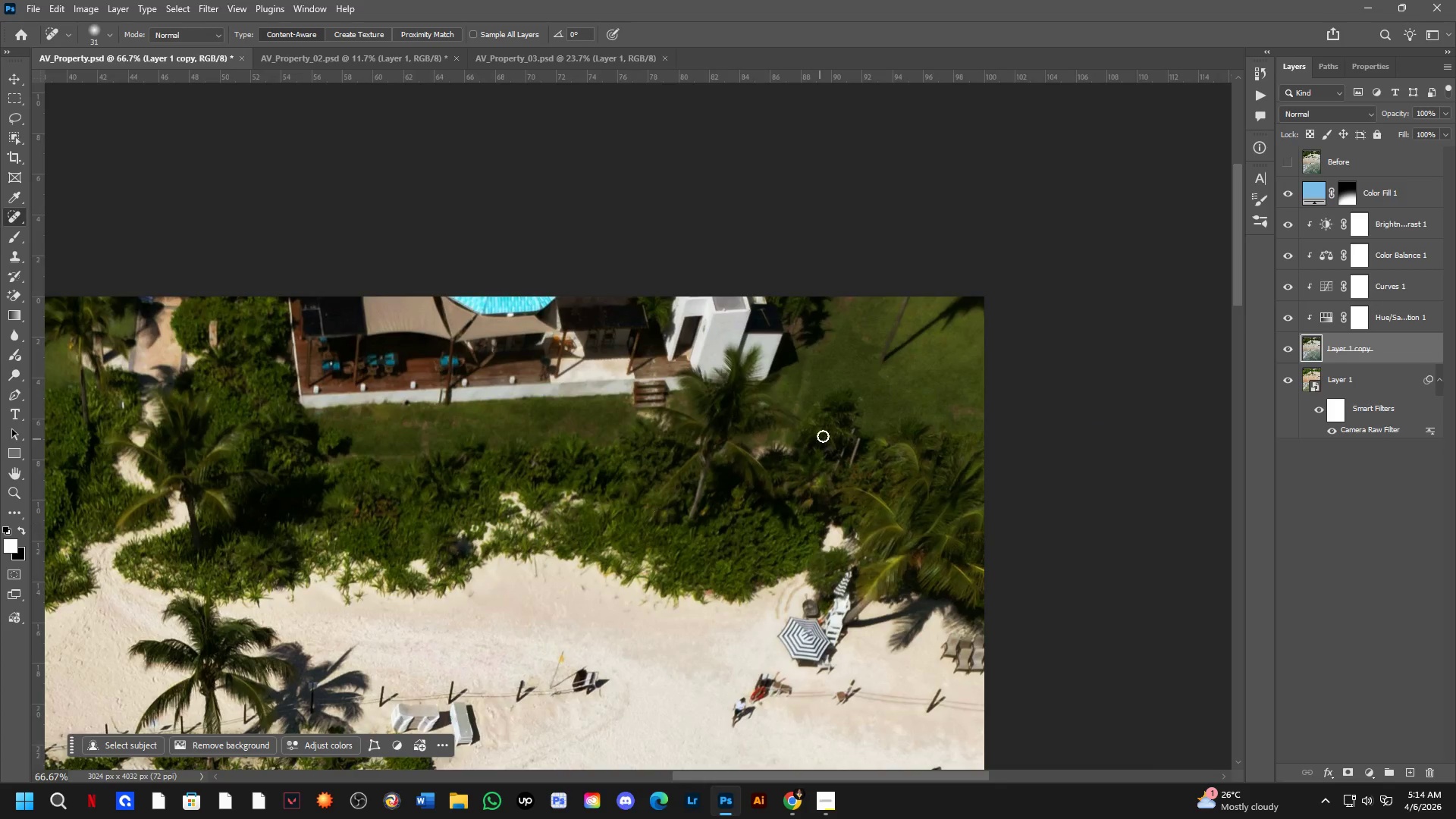 
key(Shift+ShiftLeft)
 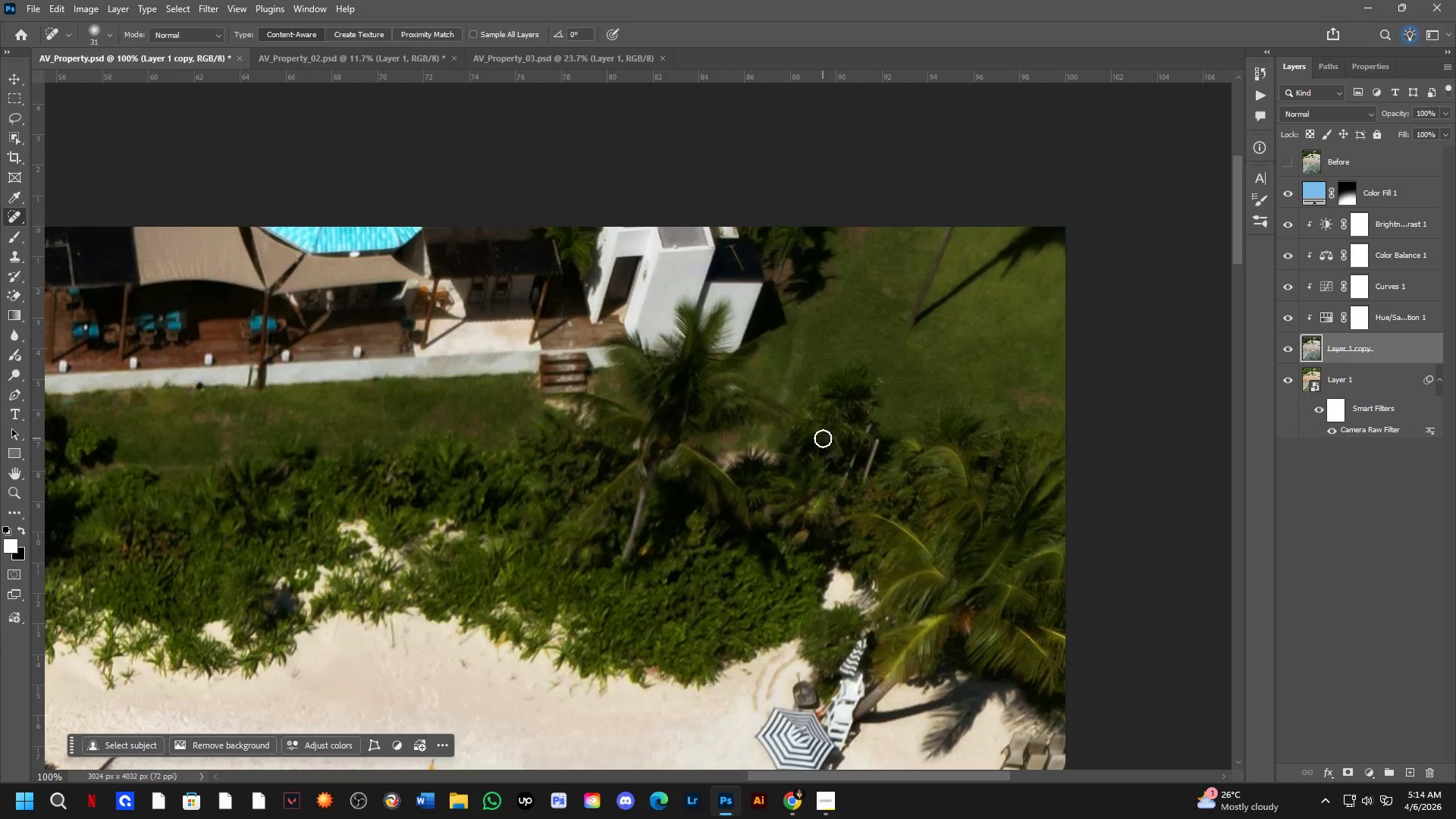 
hold_key(key=Space, duration=0.52)
 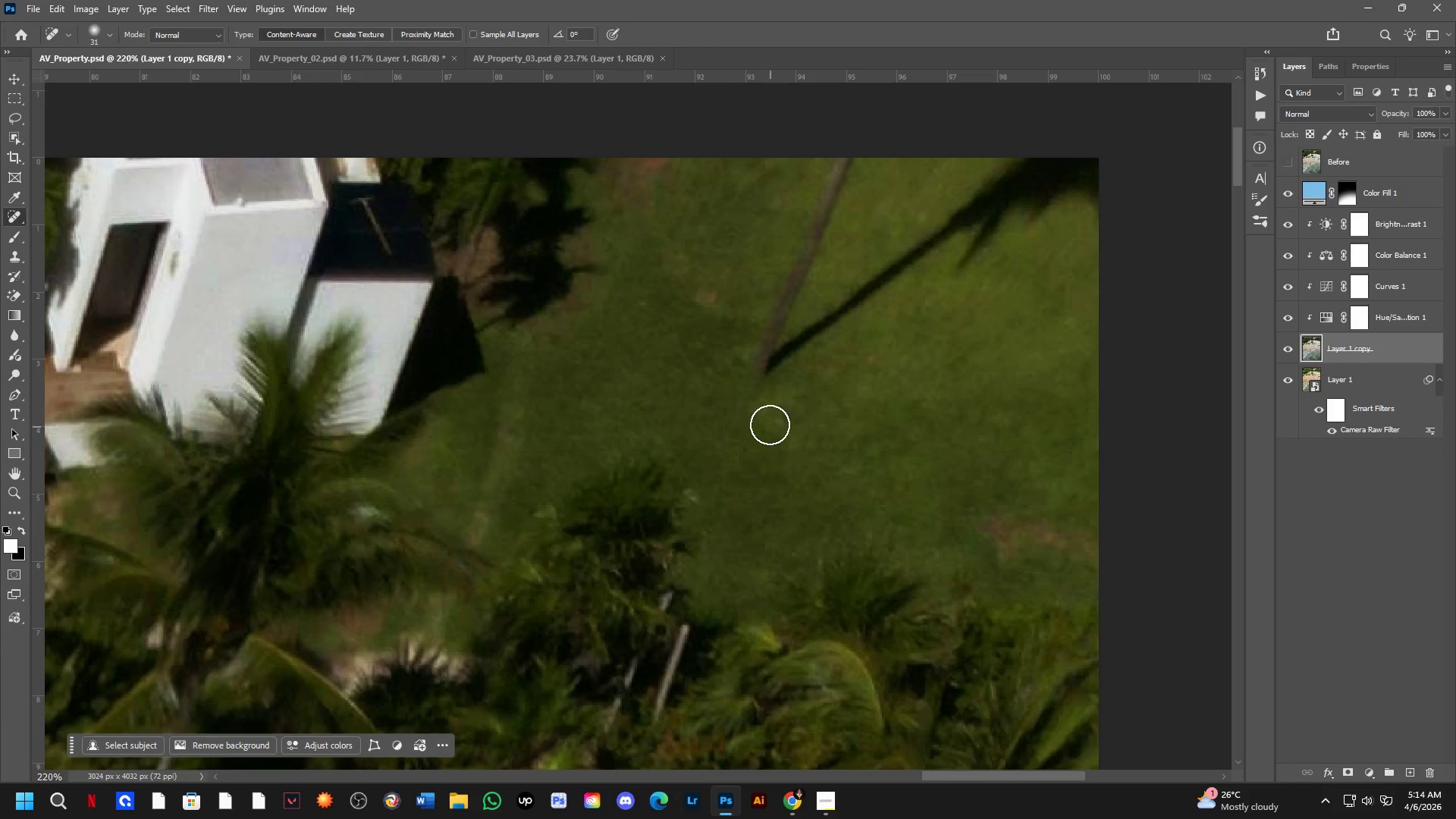 
left_click_drag(start_coordinate=[884, 410], to_coordinate=[768, 500])
 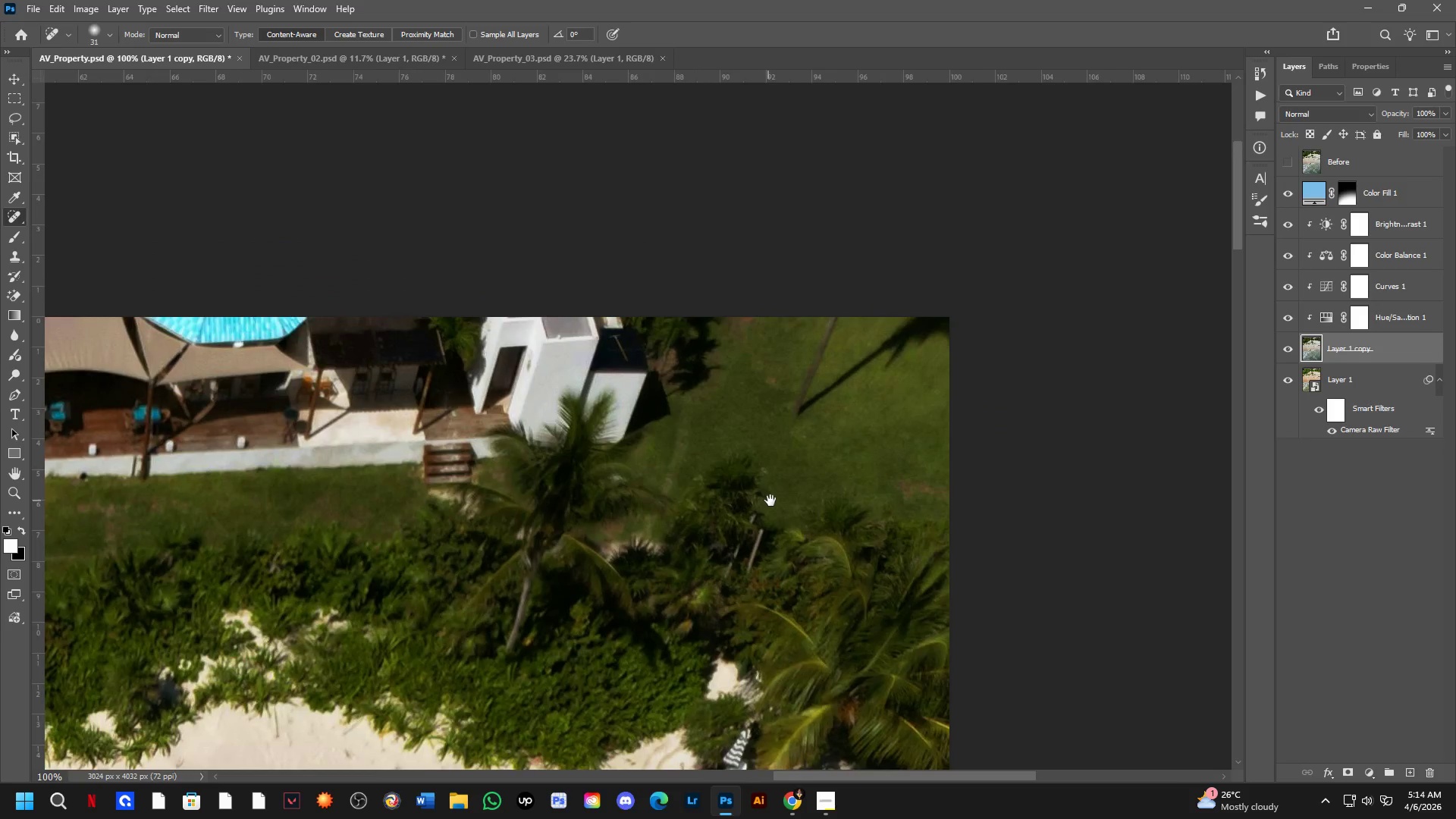 
scroll: coordinate [824, 435], scroll_direction: up, amount: 1.0
 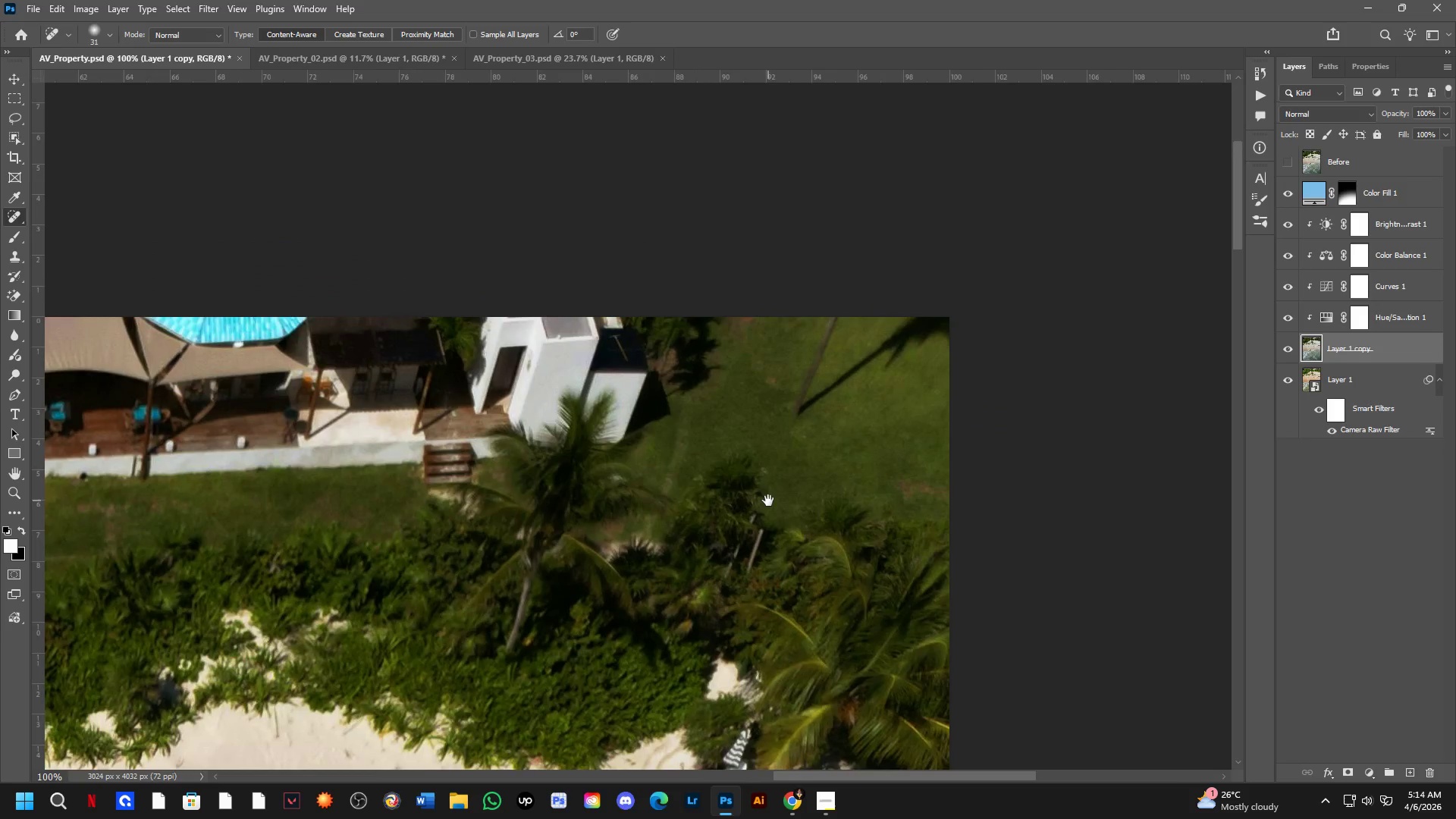 
key(Shift+ShiftLeft)
 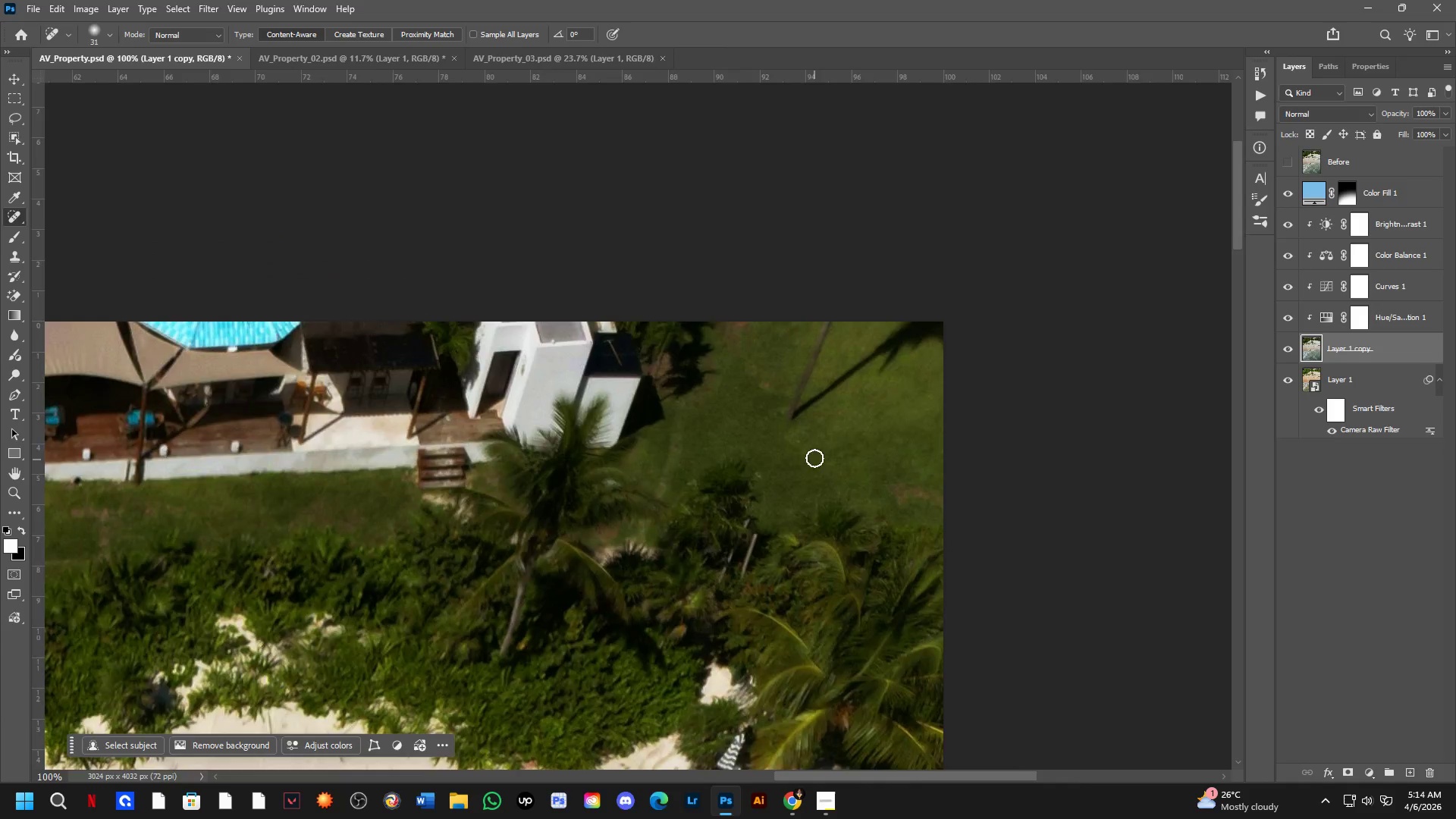 
scroll: coordinate [810, 457], scroll_direction: up, amount: 2.0
 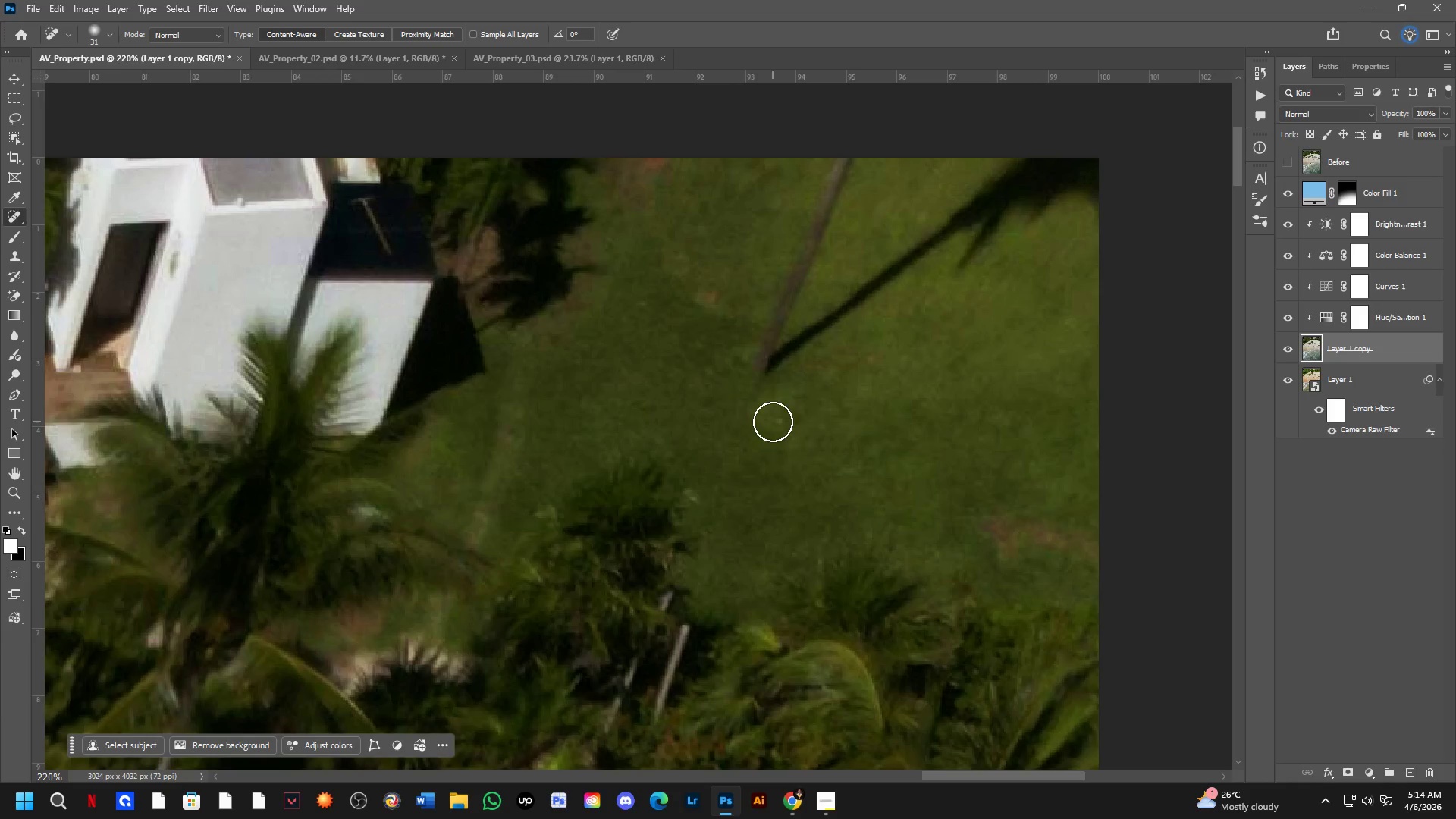 
left_click([777, 422])
 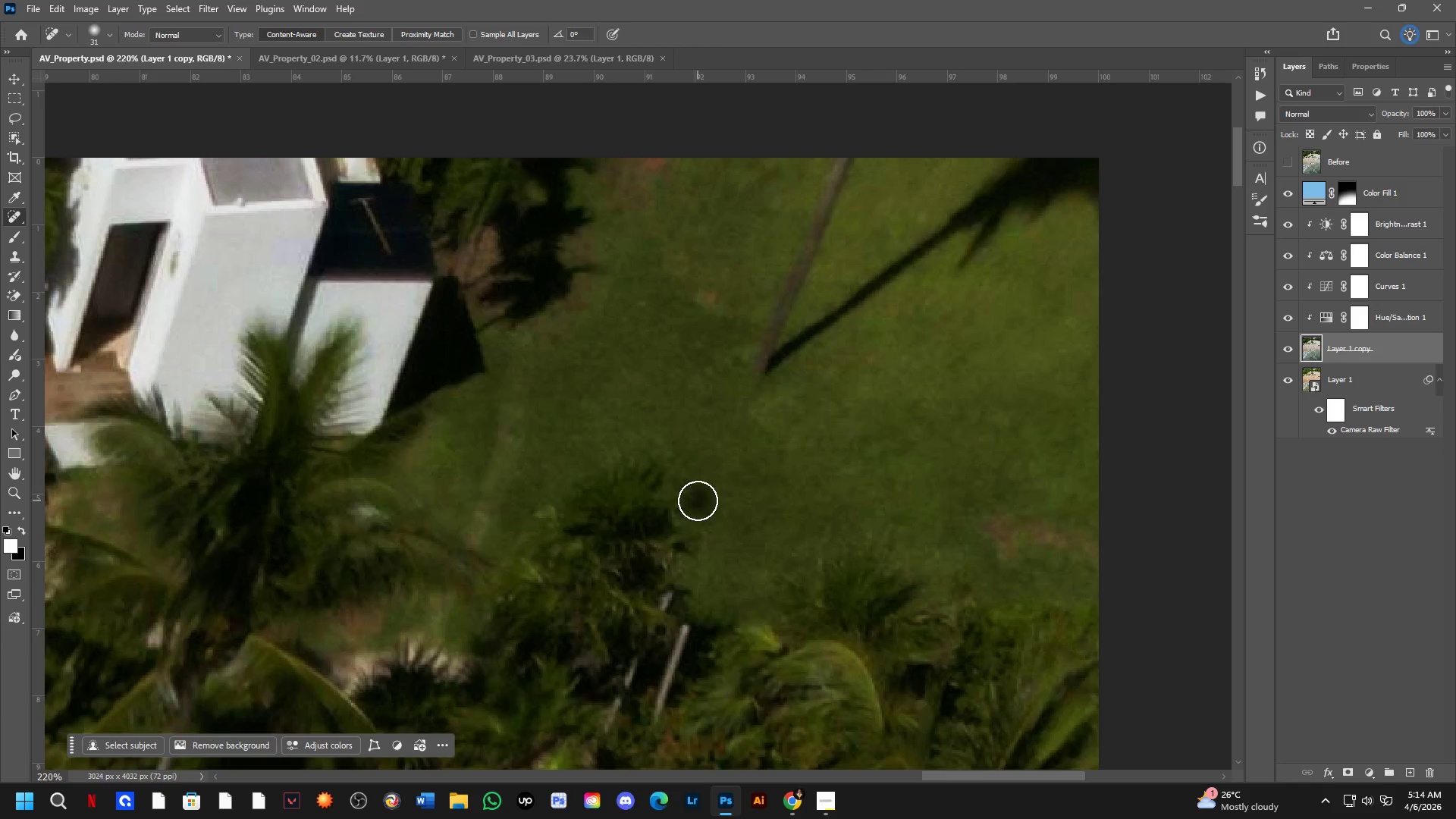 
double_click([692, 492])
 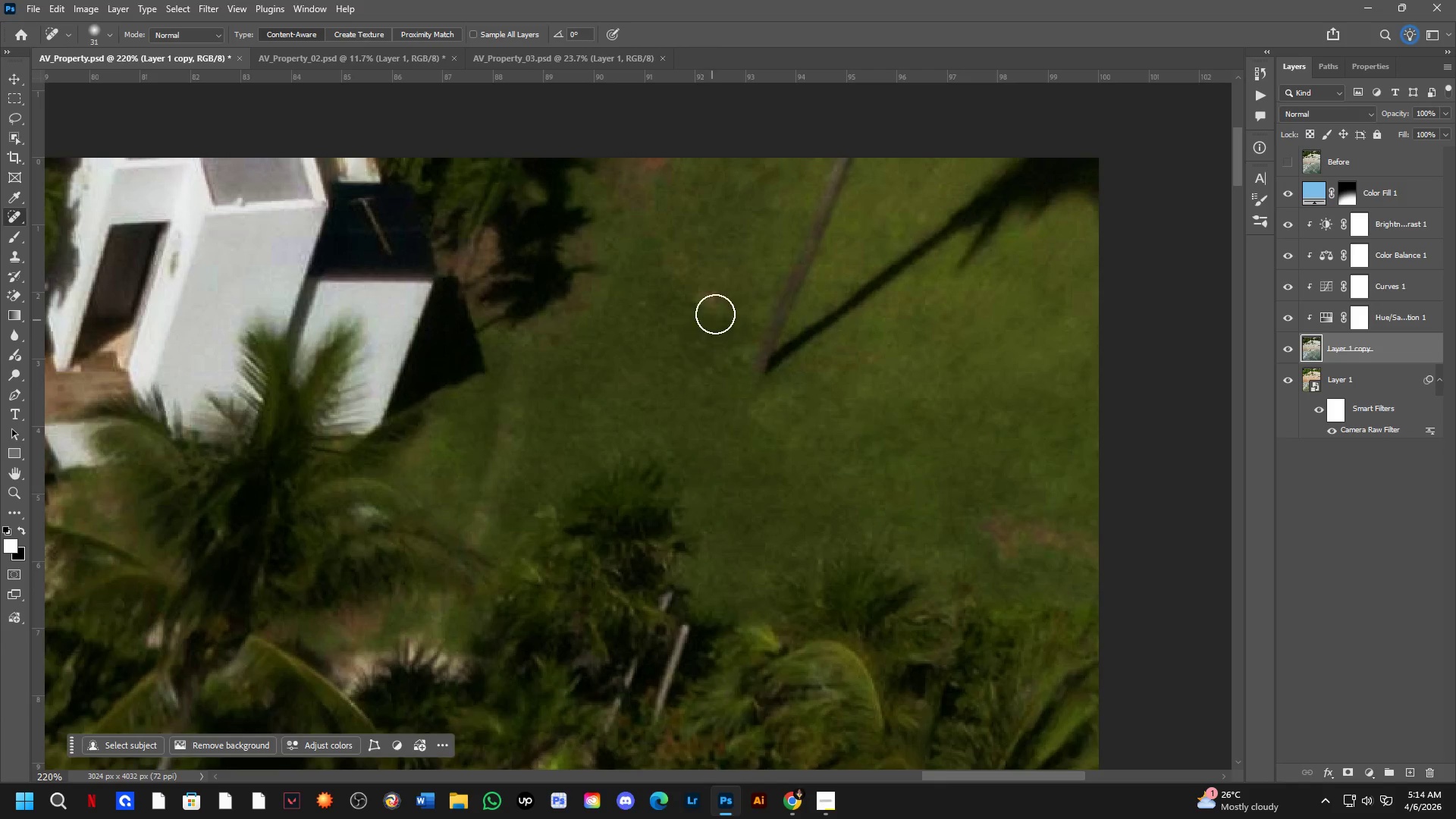 
left_click_drag(start_coordinate=[714, 293], to_coordinate=[688, 309])
 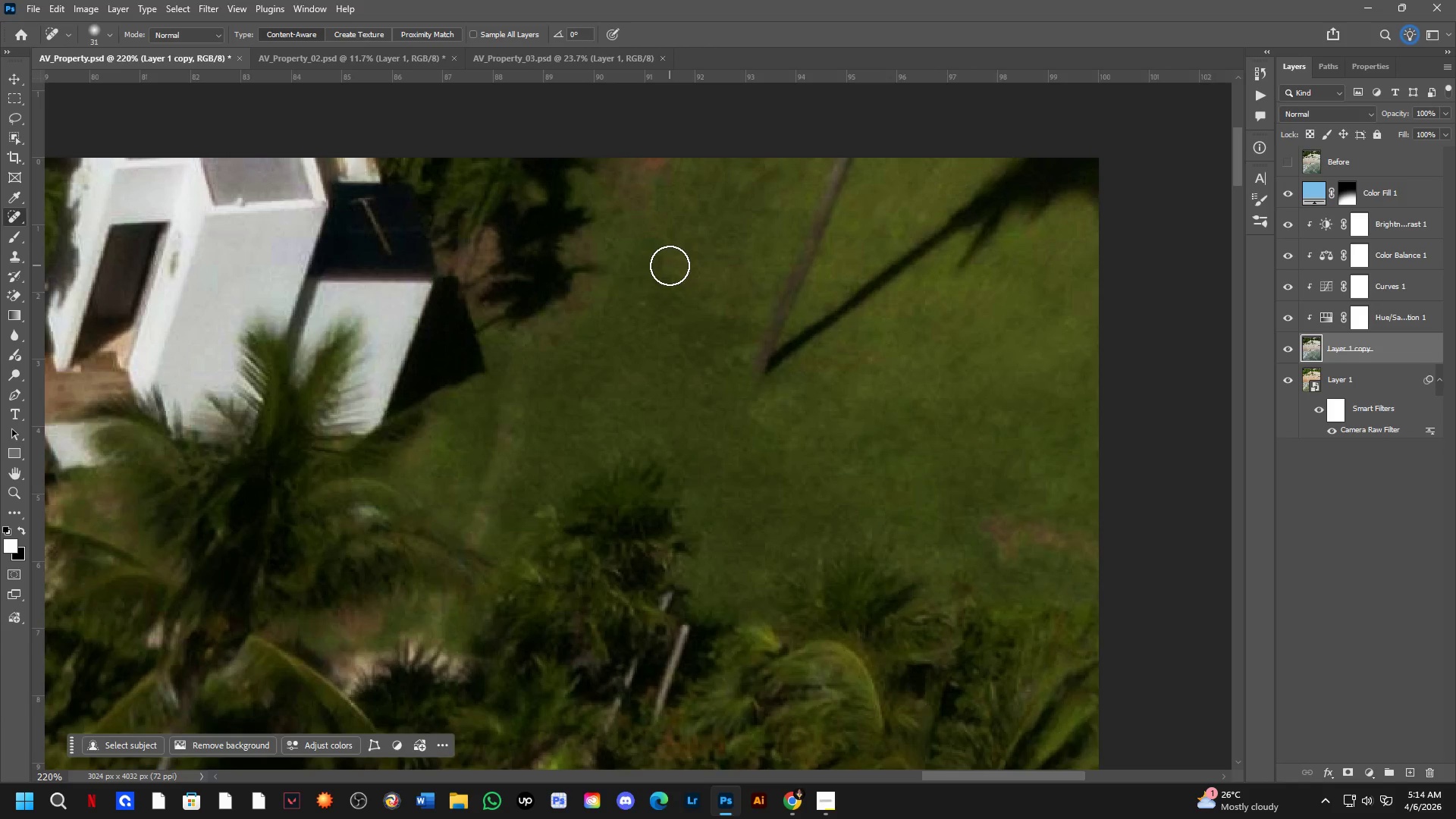 
hold_key(key=Space, duration=0.53)
 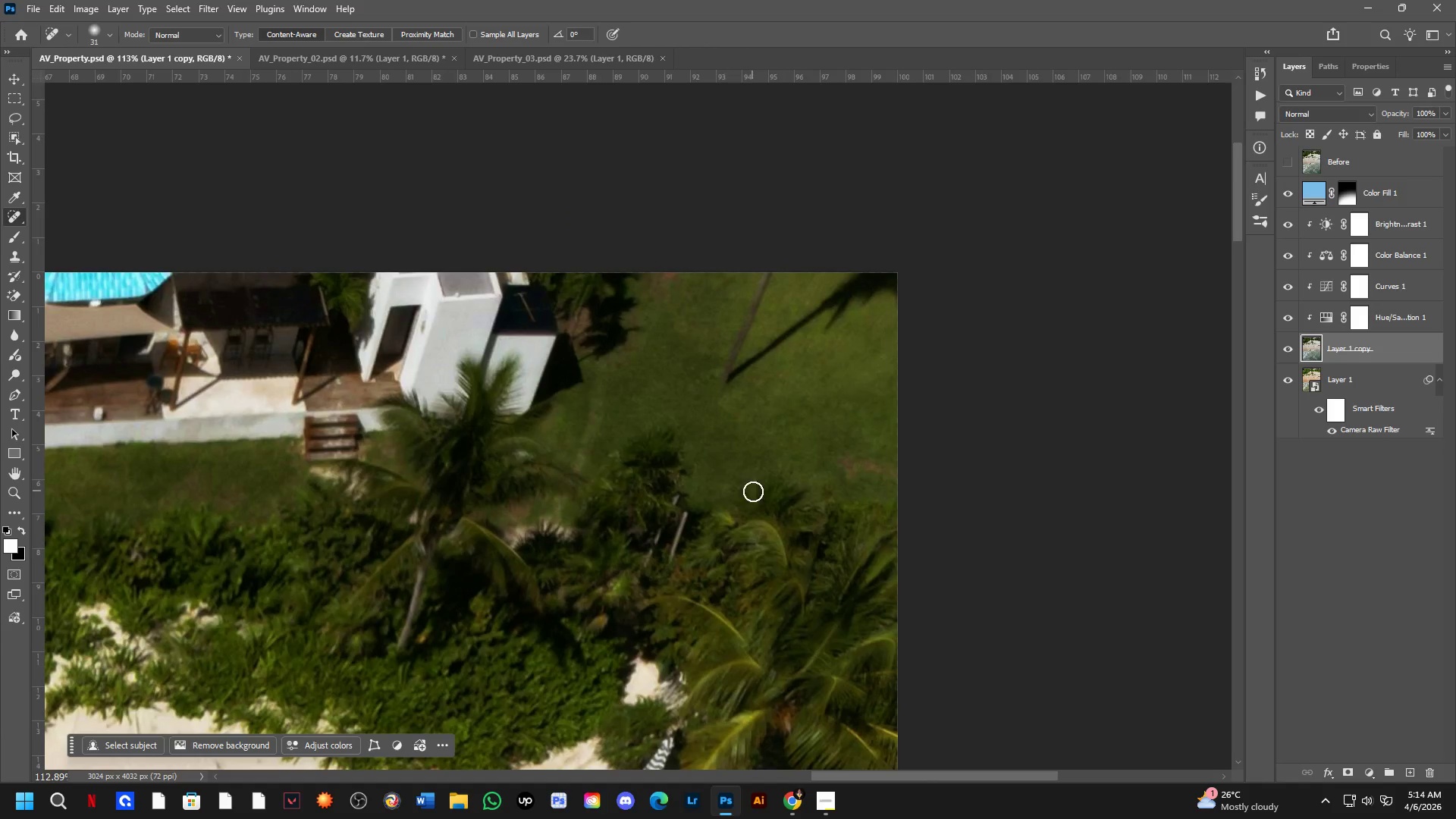 
left_click_drag(start_coordinate=[731, 453], to_coordinate=[722, 460])
 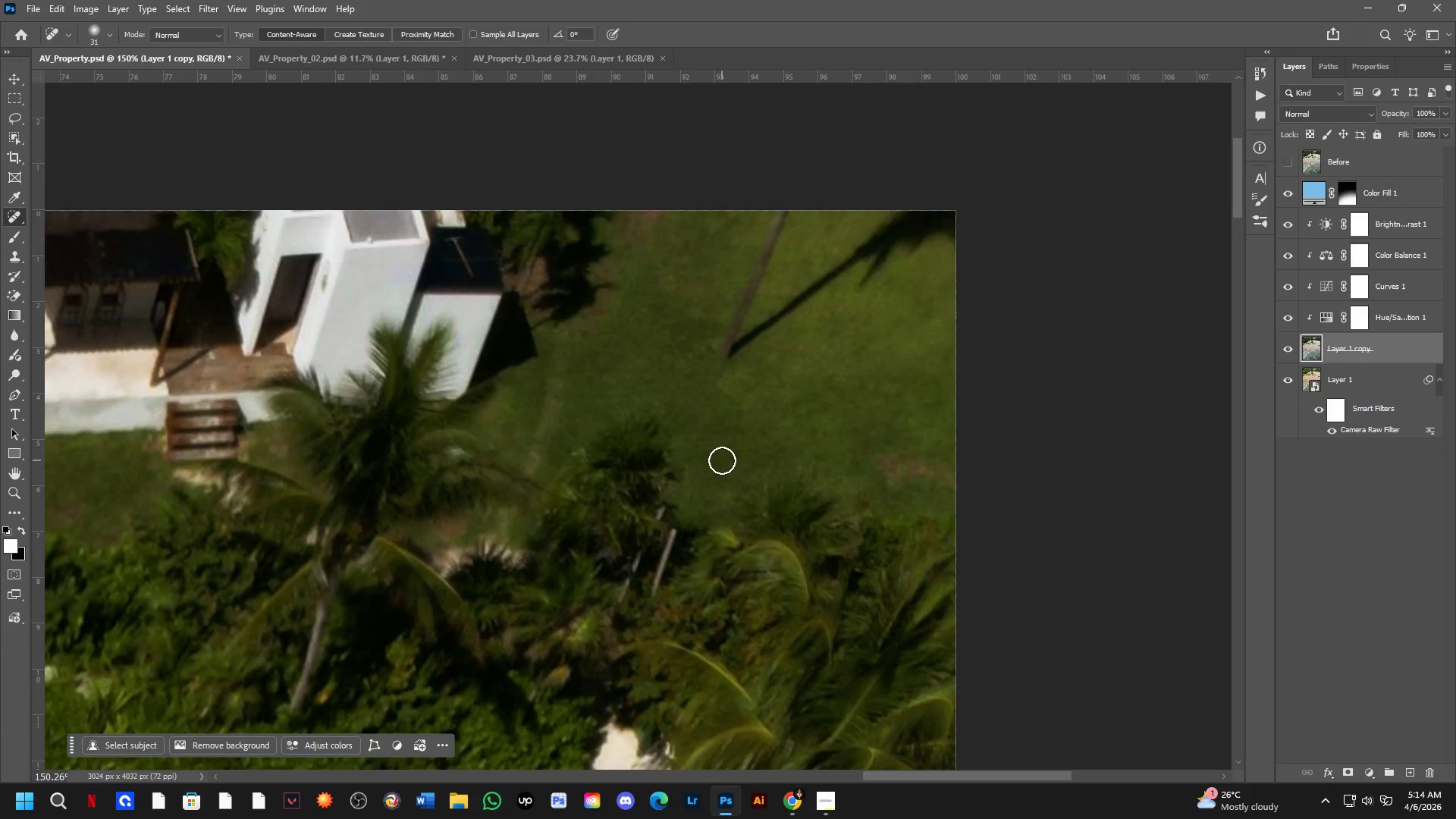 
scroll: coordinate [679, 308], scroll_direction: down, amount: 4.0
 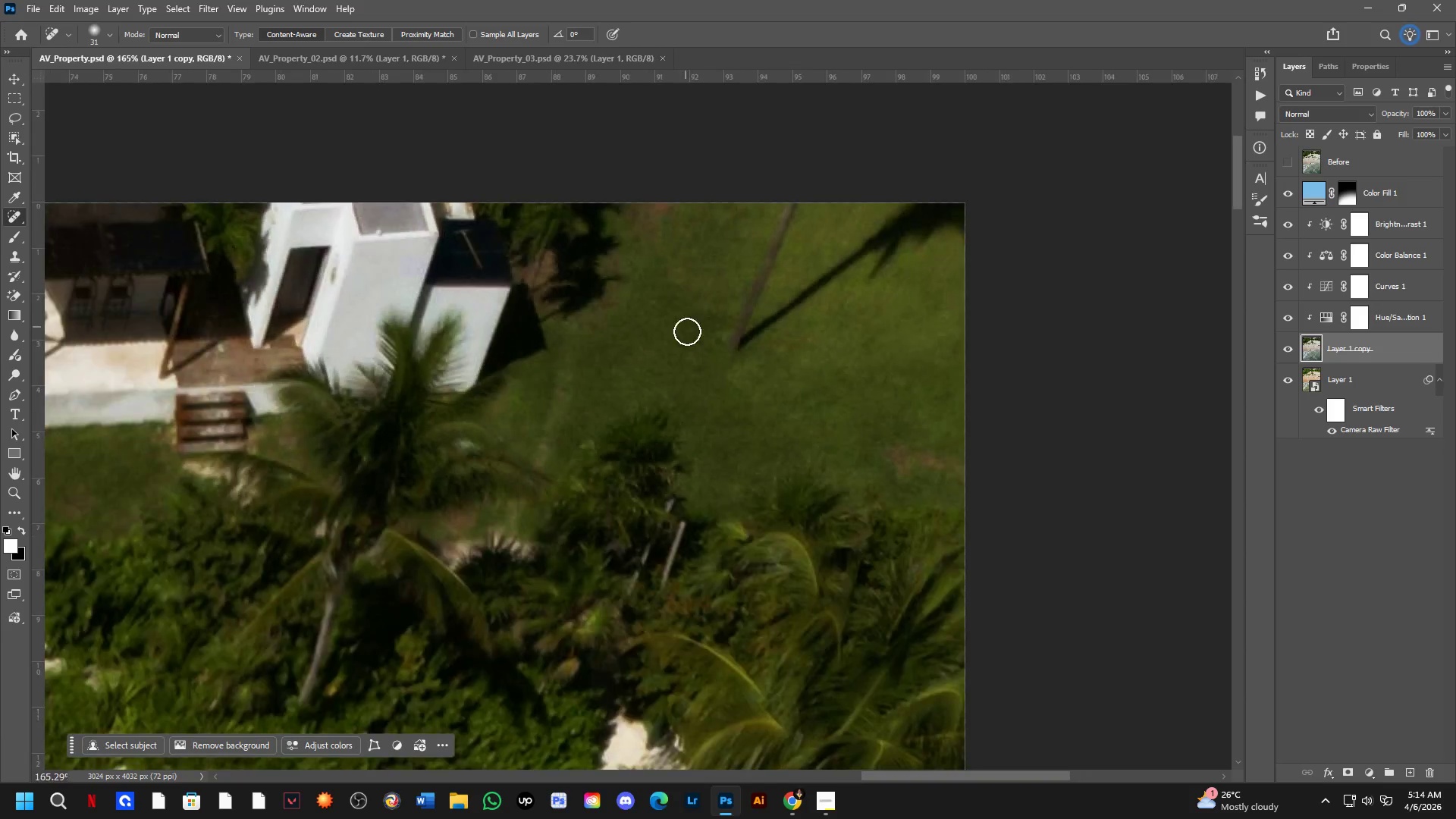 
hold_key(key=Space, duration=0.66)
 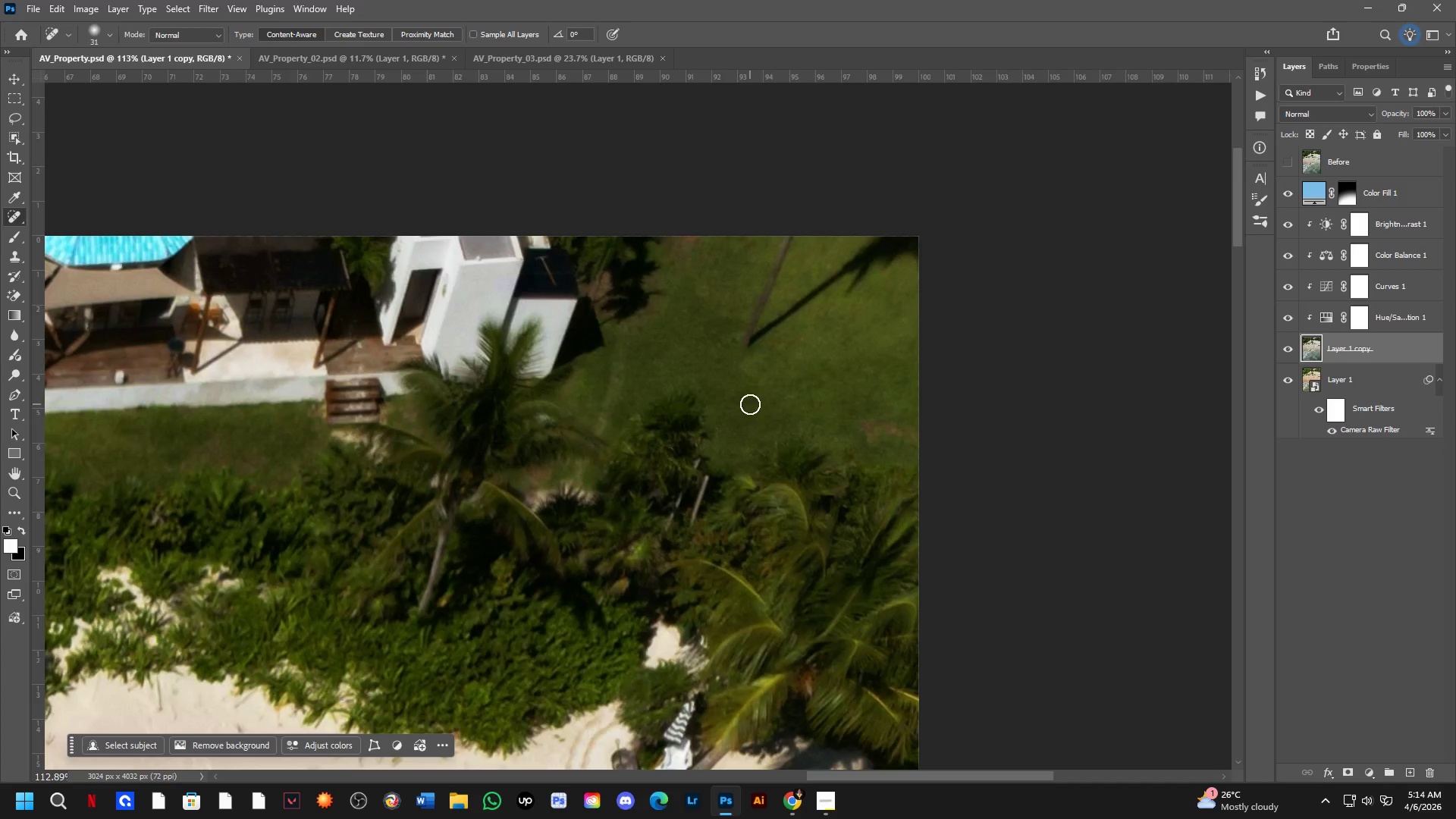 
left_click_drag(start_coordinate=[752, 495], to_coordinate=[774, 459])
 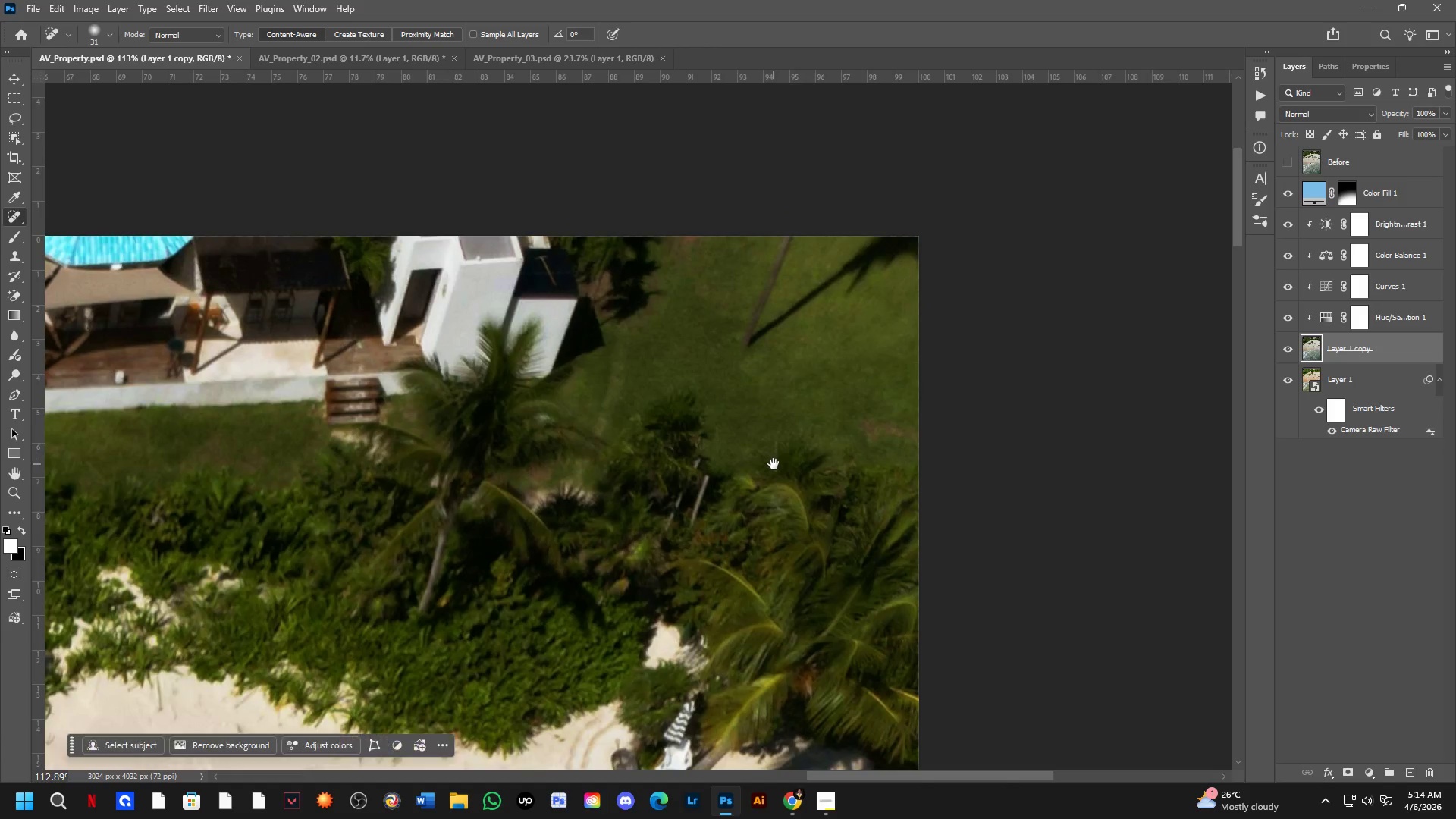 
scroll: coordinate [722, 461], scroll_direction: down, amount: 3.0
 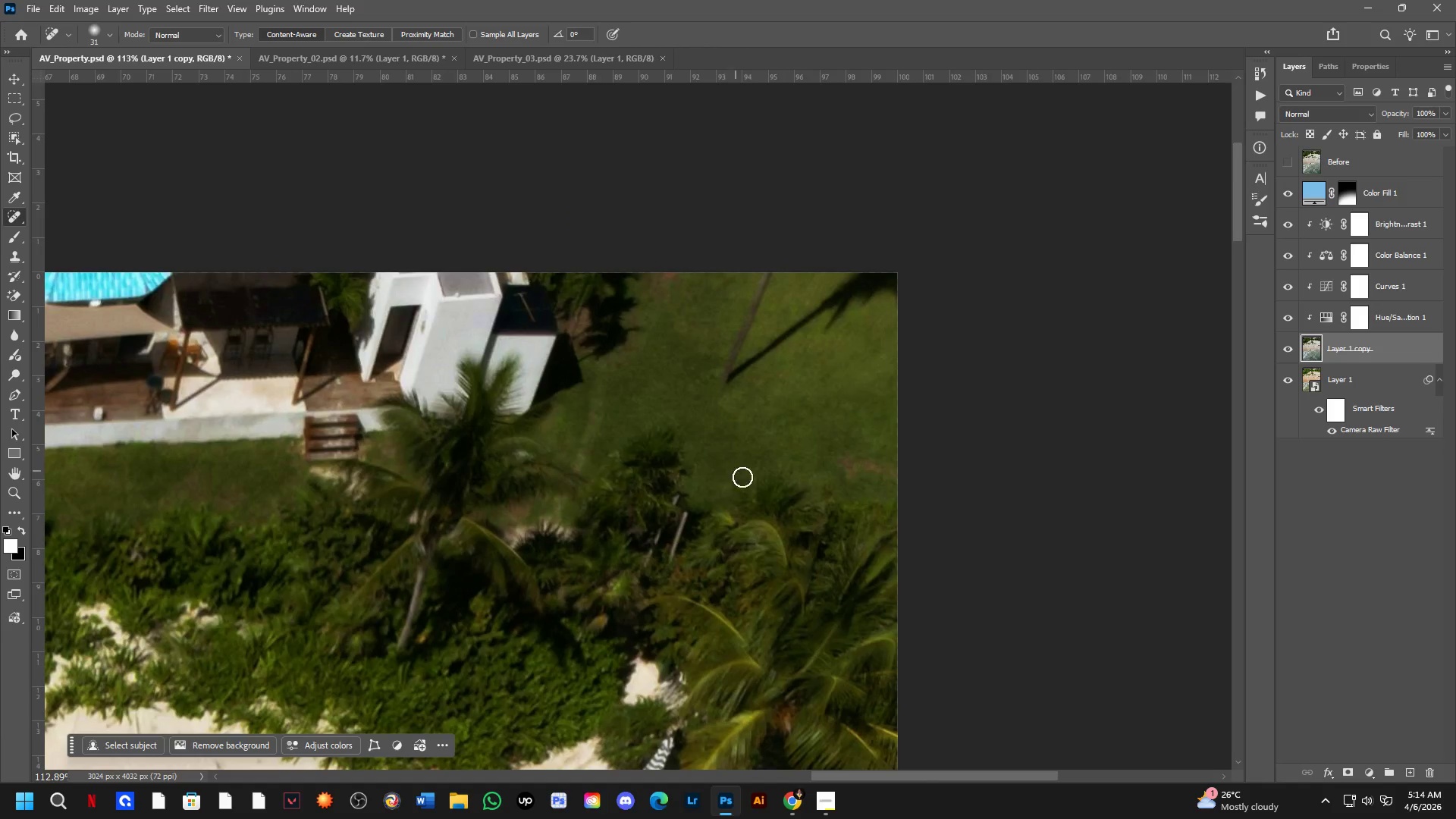 
hold_key(key=Space, duration=12.47)
 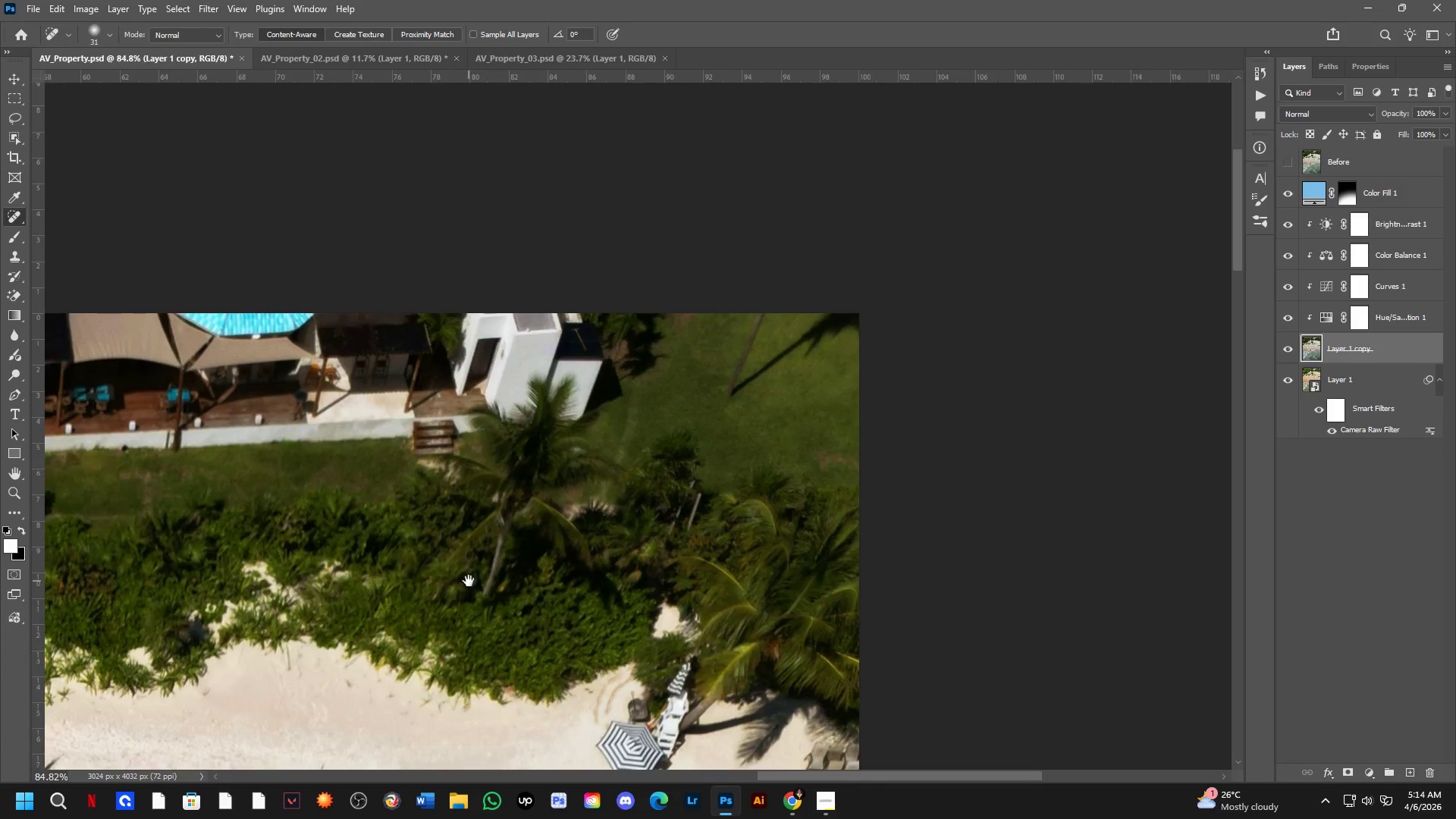 
key(Alt+AltLeft)
 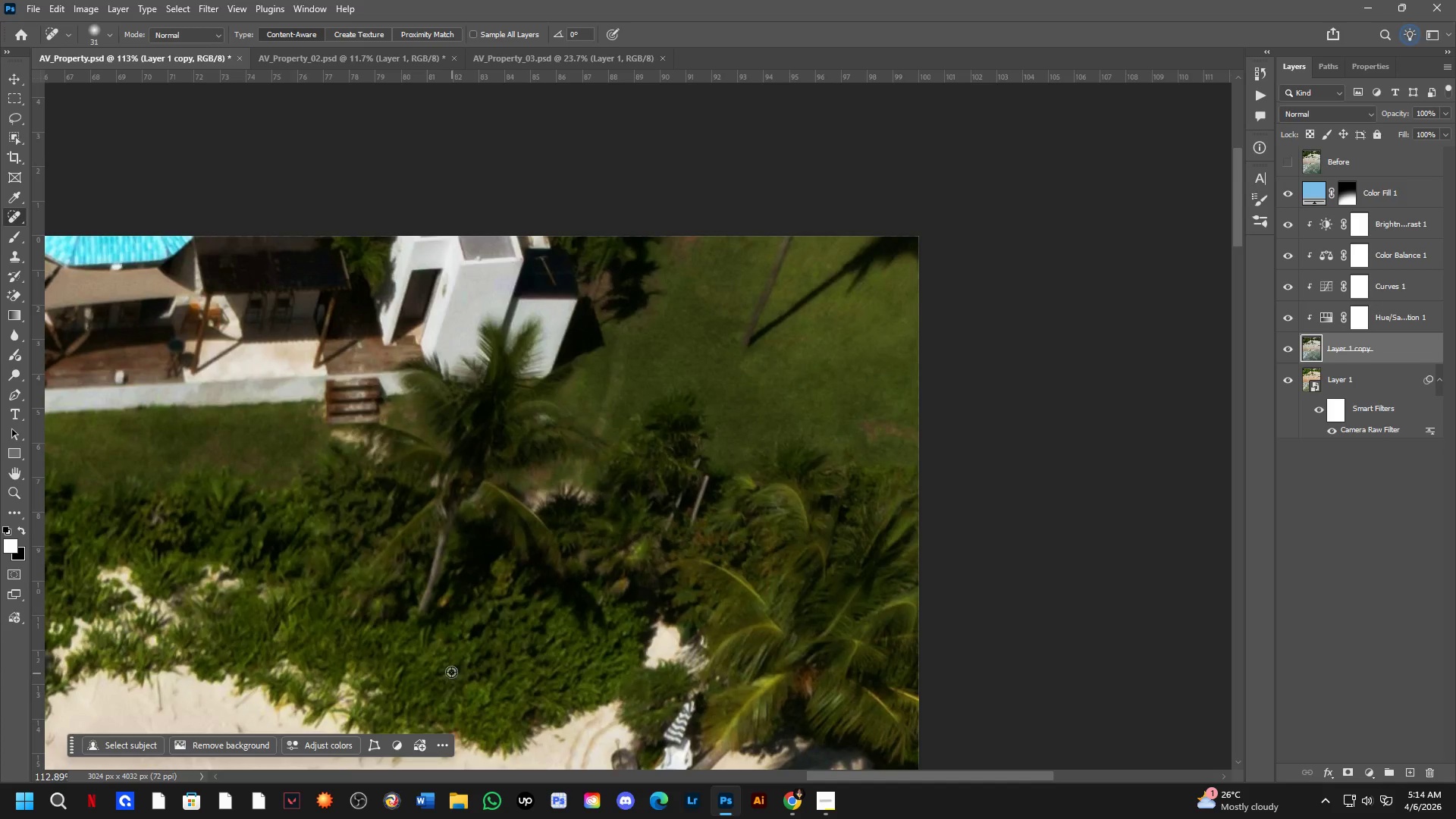 
key(Alt+Tab)